 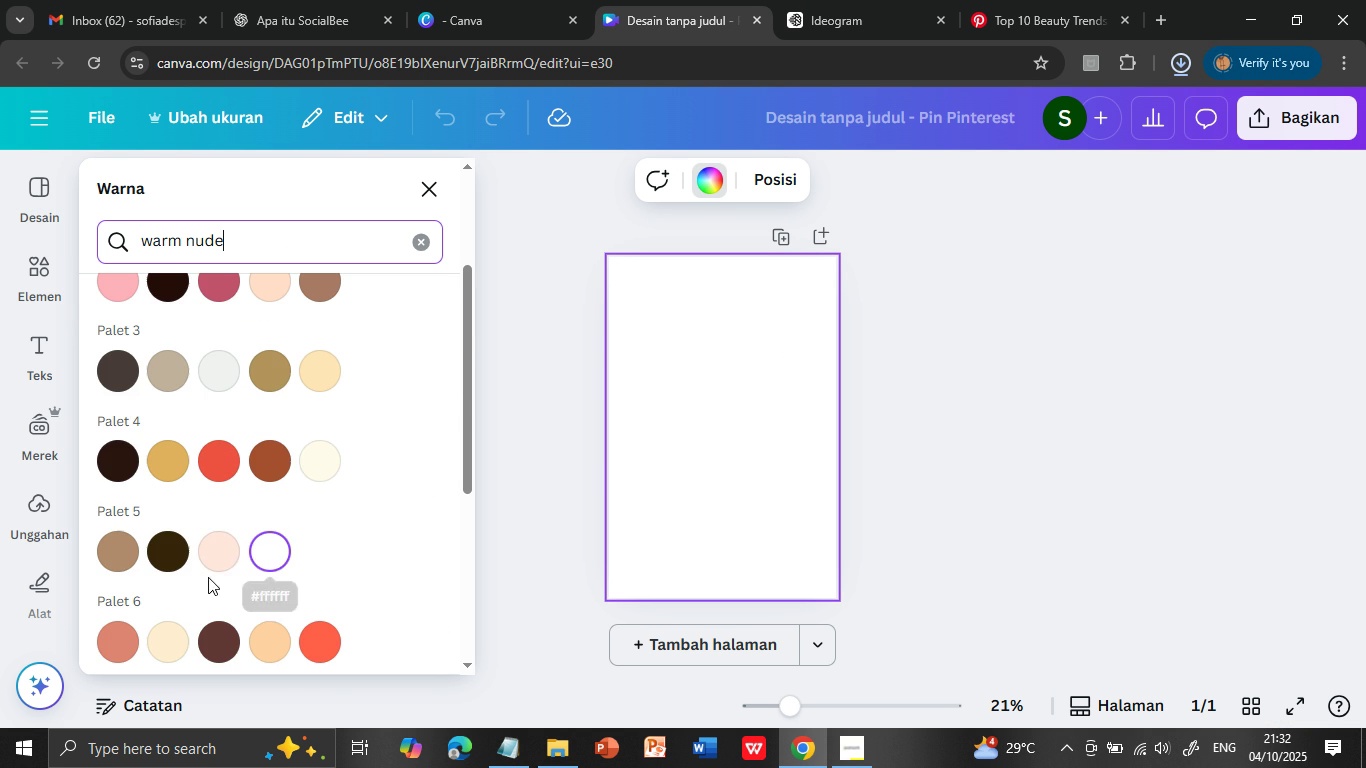 
left_click([221, 551])
 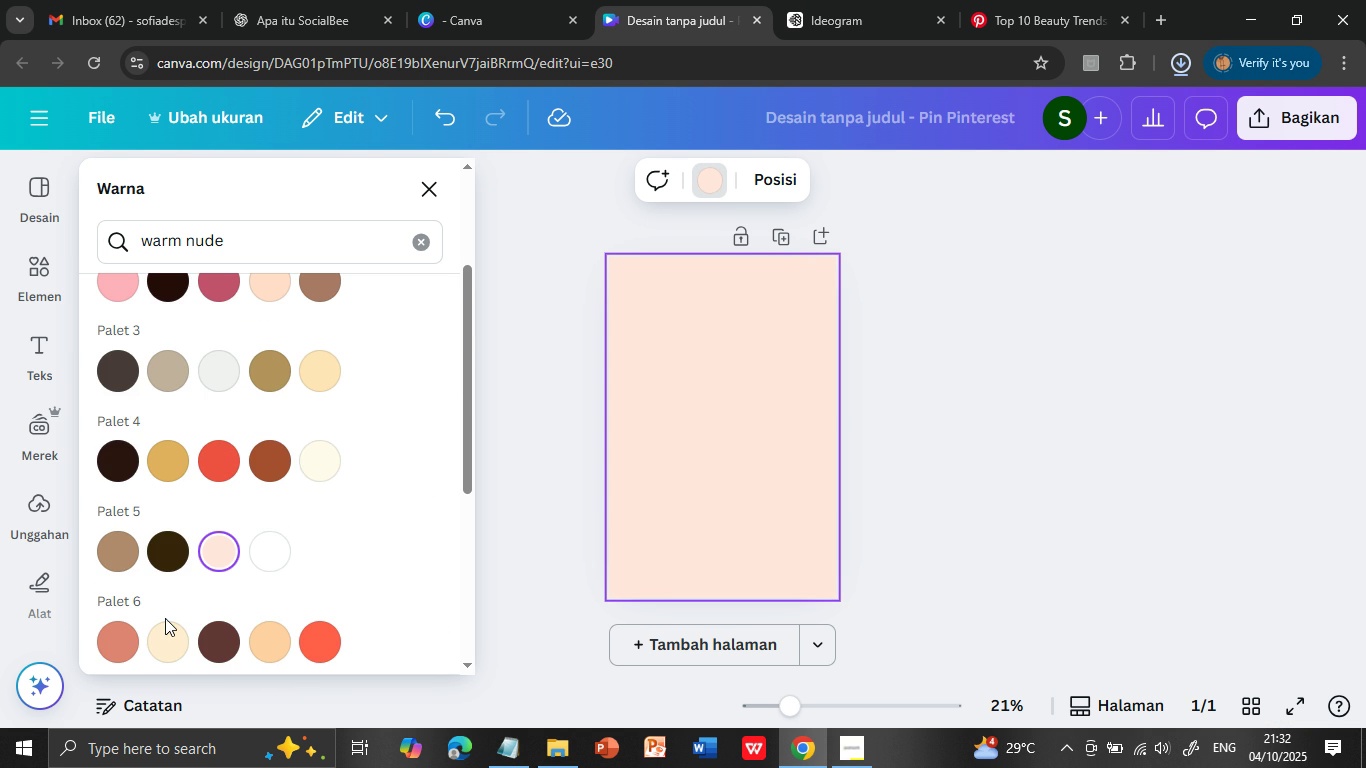 
left_click([159, 645])
 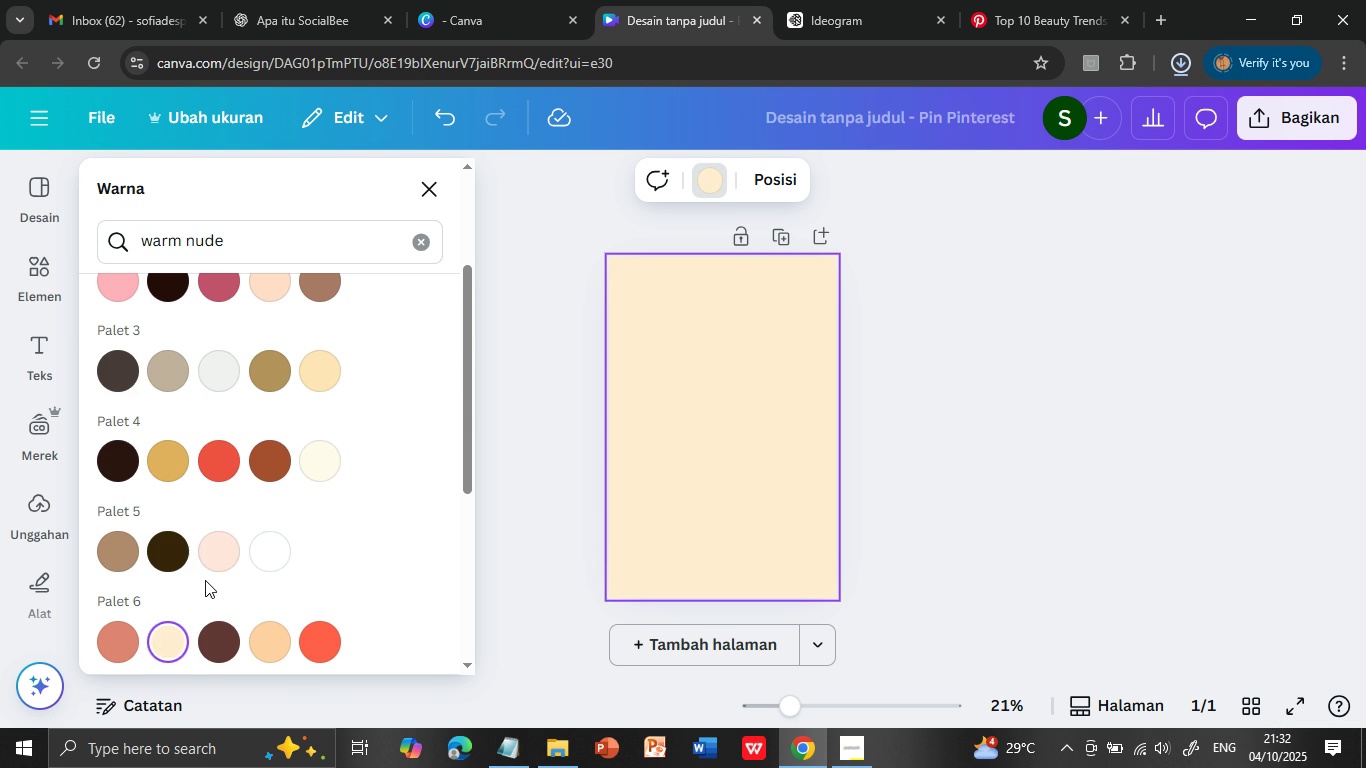 
scroll: coordinate [244, 514], scroll_direction: down, amount: 2.0
 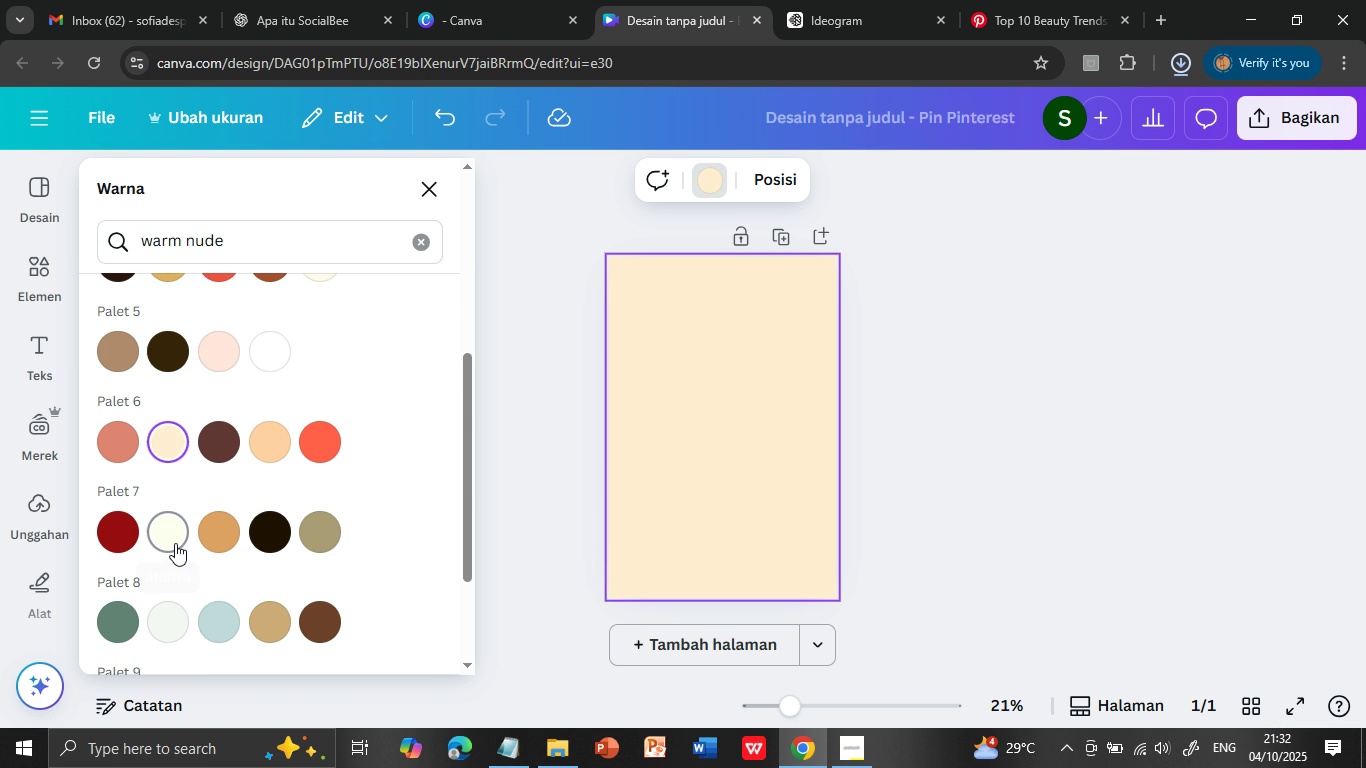 
left_click([174, 536])
 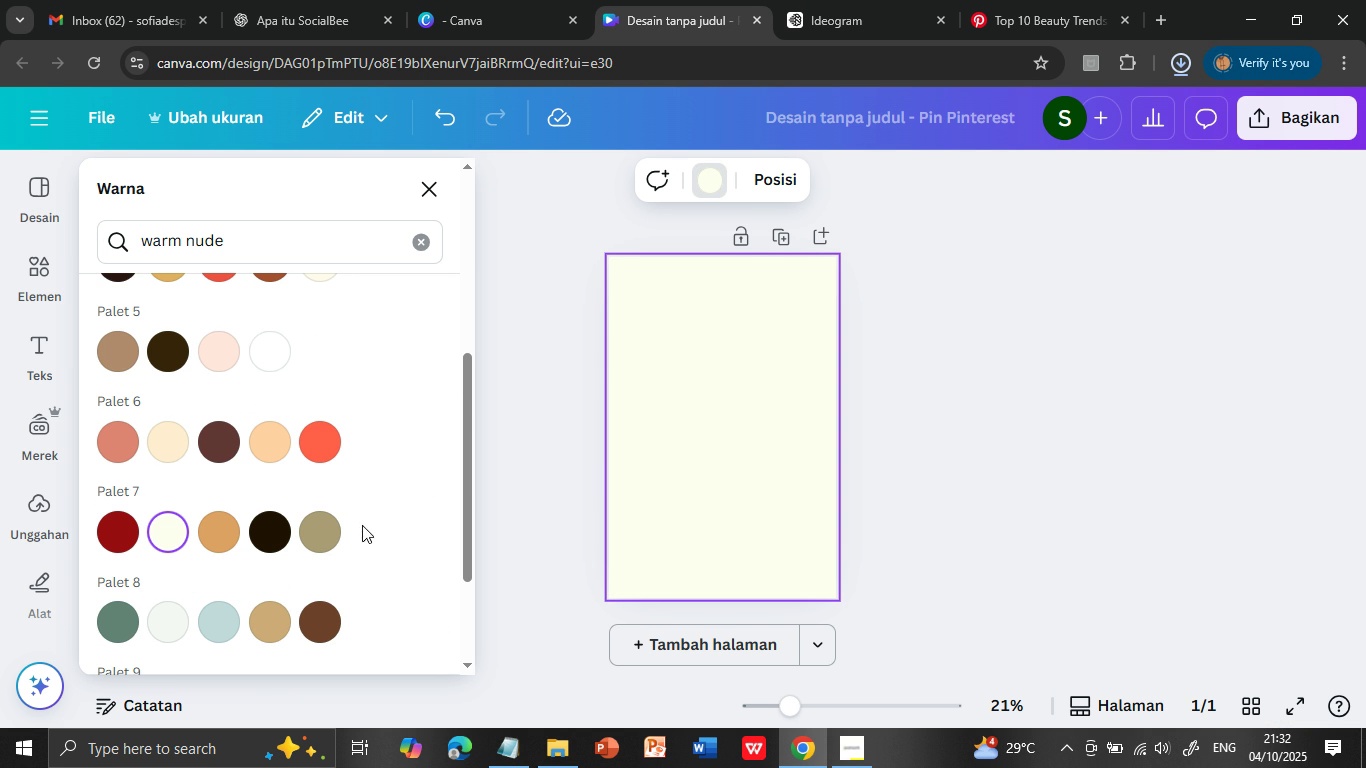 
wait(6.81)
 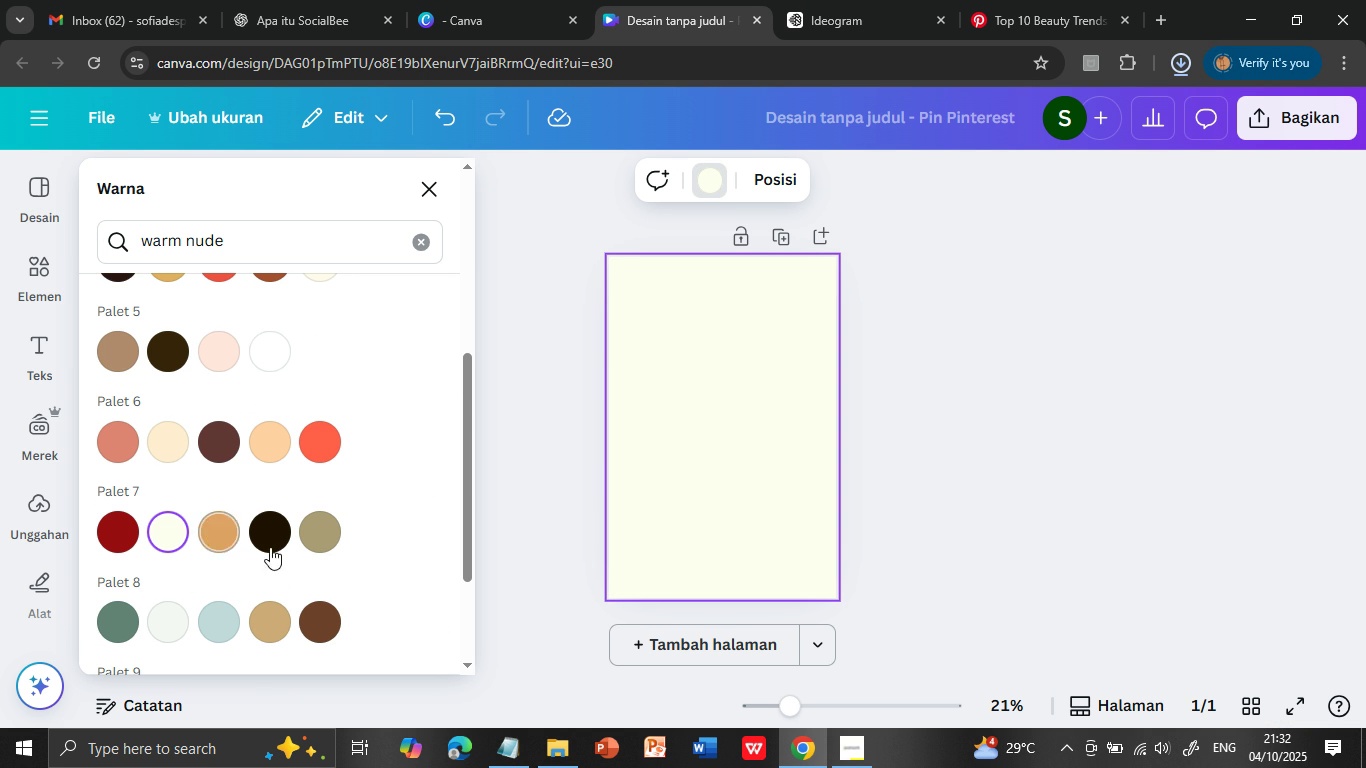 
left_click([505, 751])
 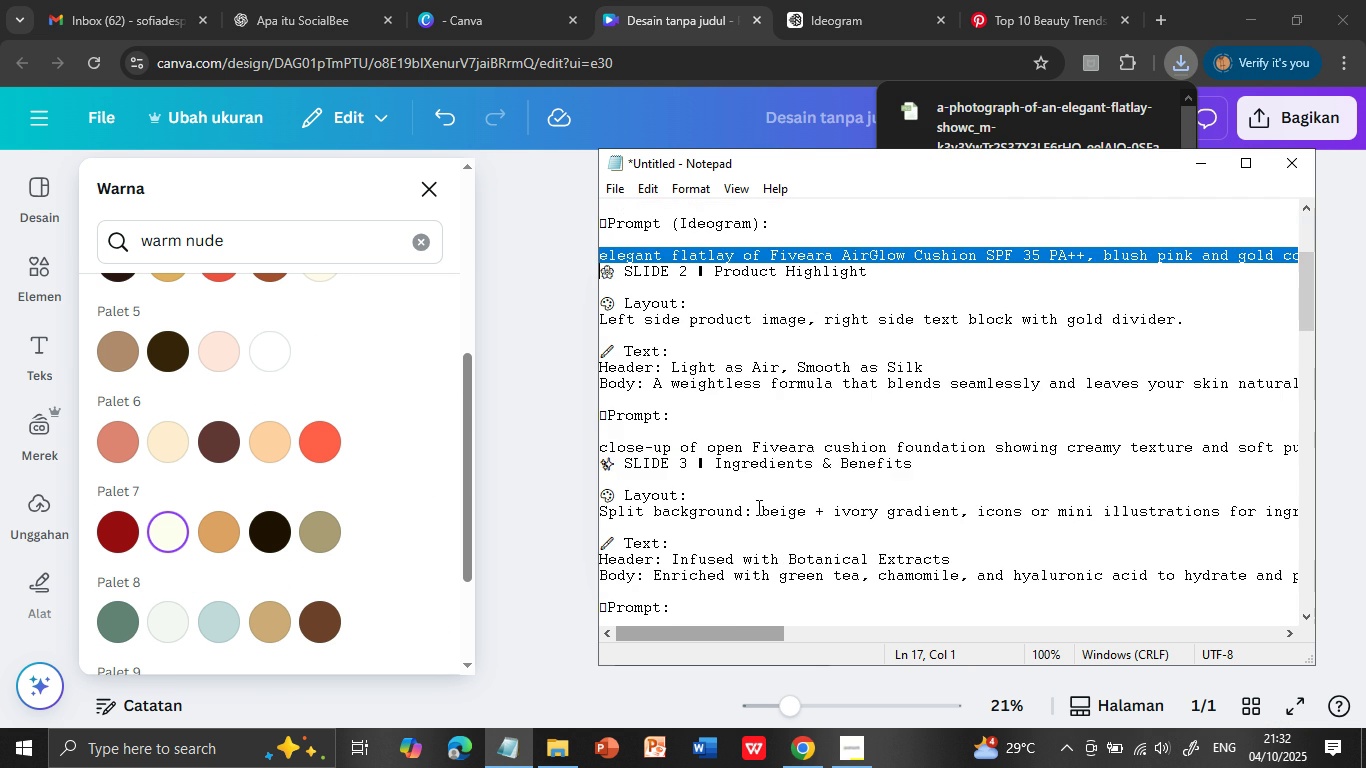 
scroll: coordinate [757, 507], scroll_direction: down, amount: 4.0
 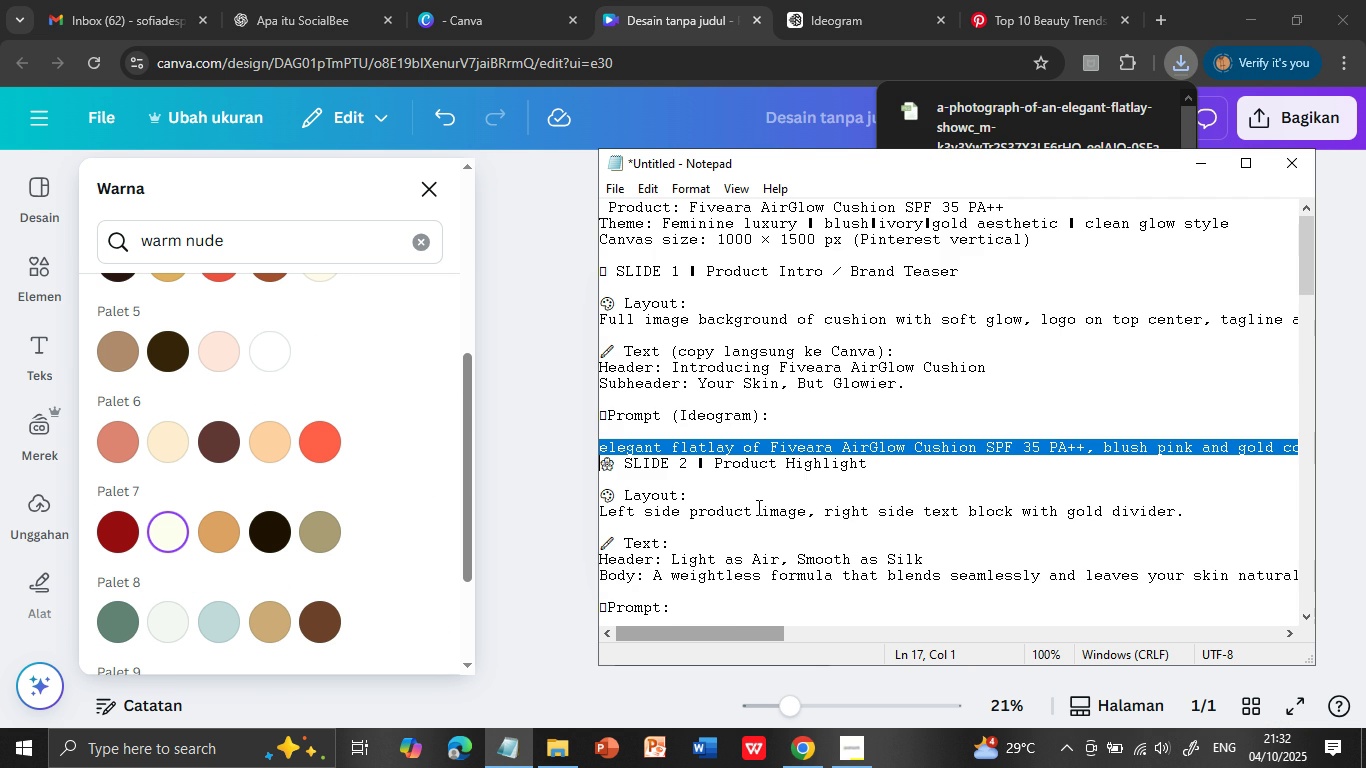 
scroll: coordinate [757, 507], scroll_direction: up, amount: 4.0
 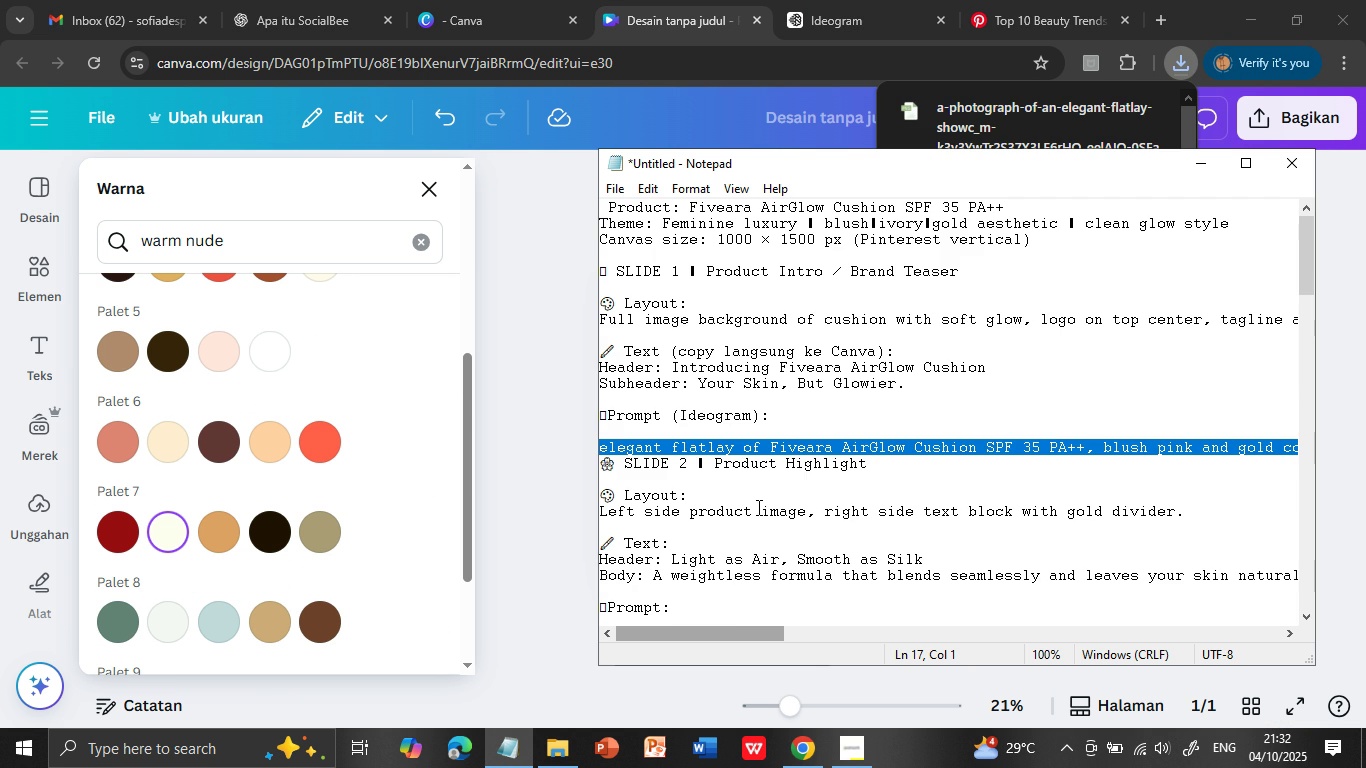 
scroll: coordinate [757, 507], scroll_direction: down, amount: 32.0
 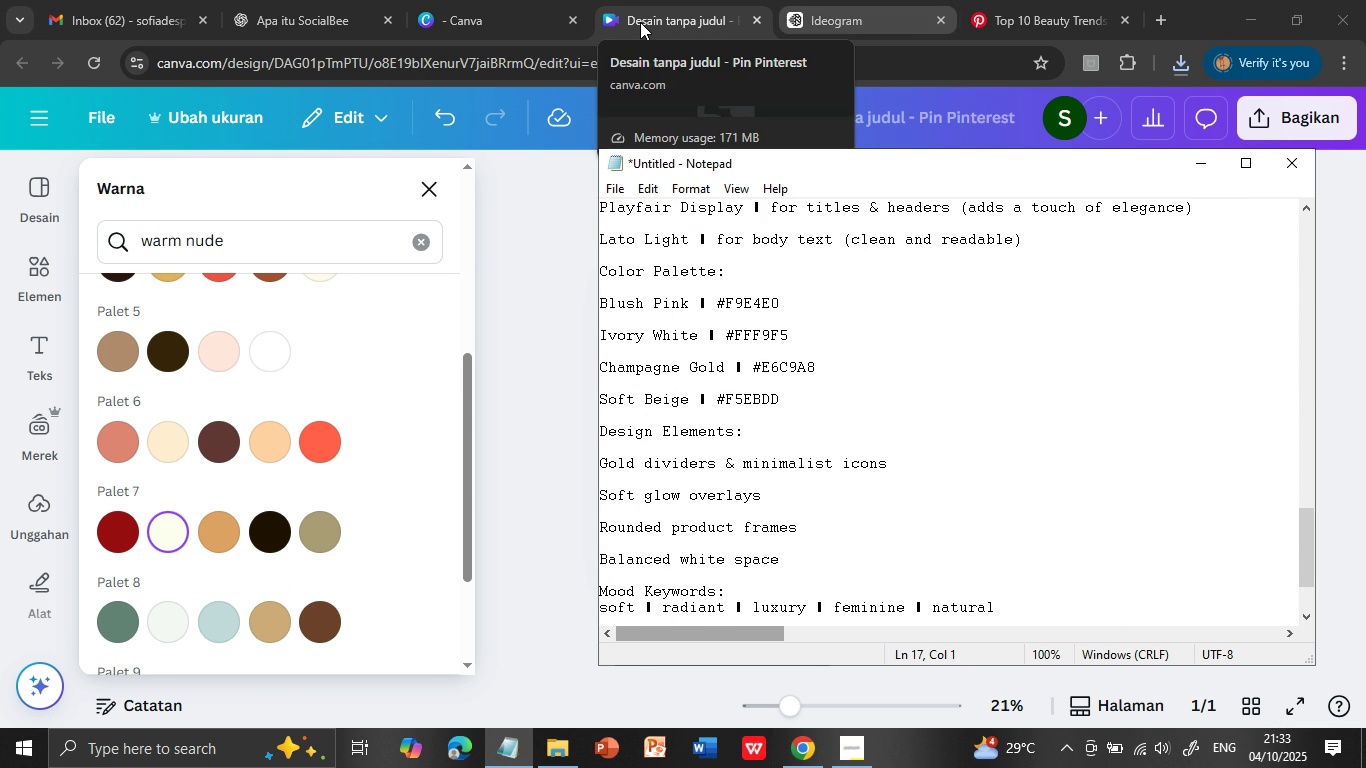 
wait(6.75)
 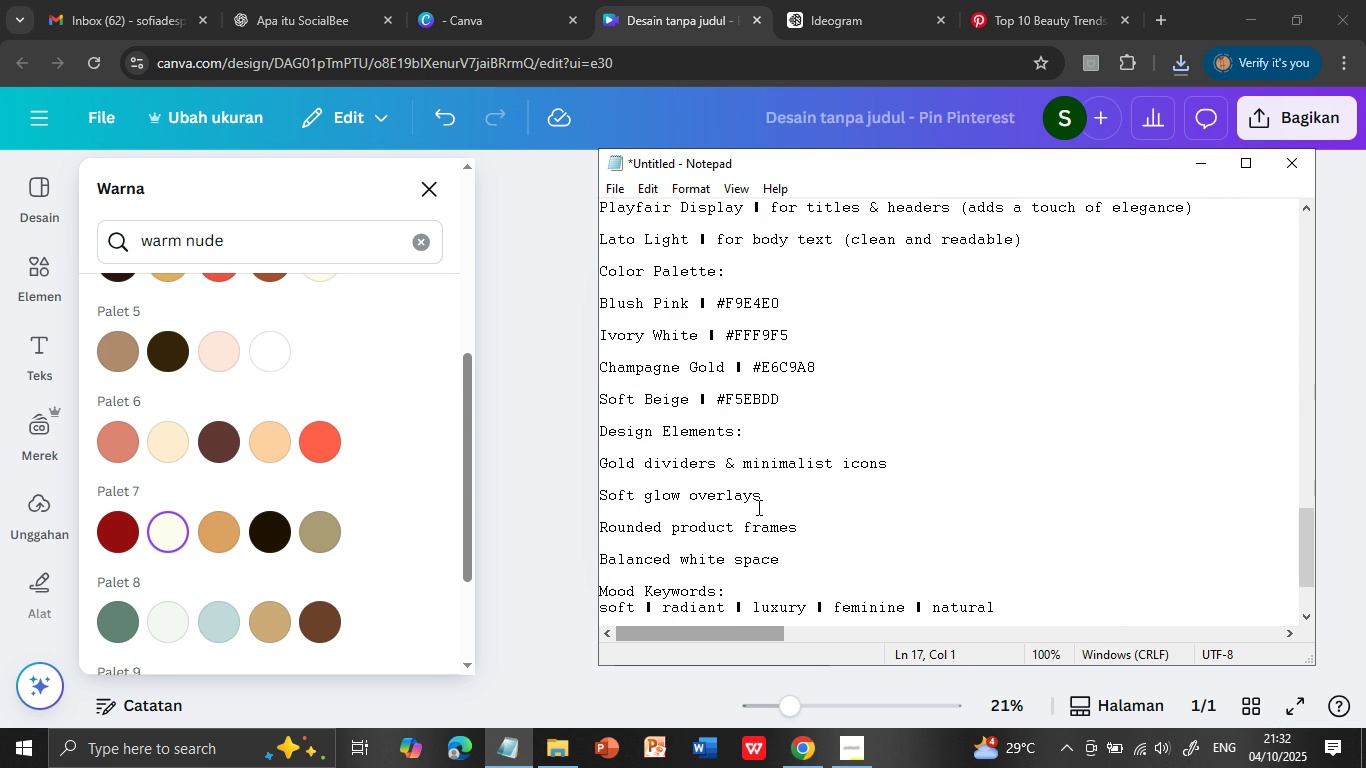 
left_click([642, 15])